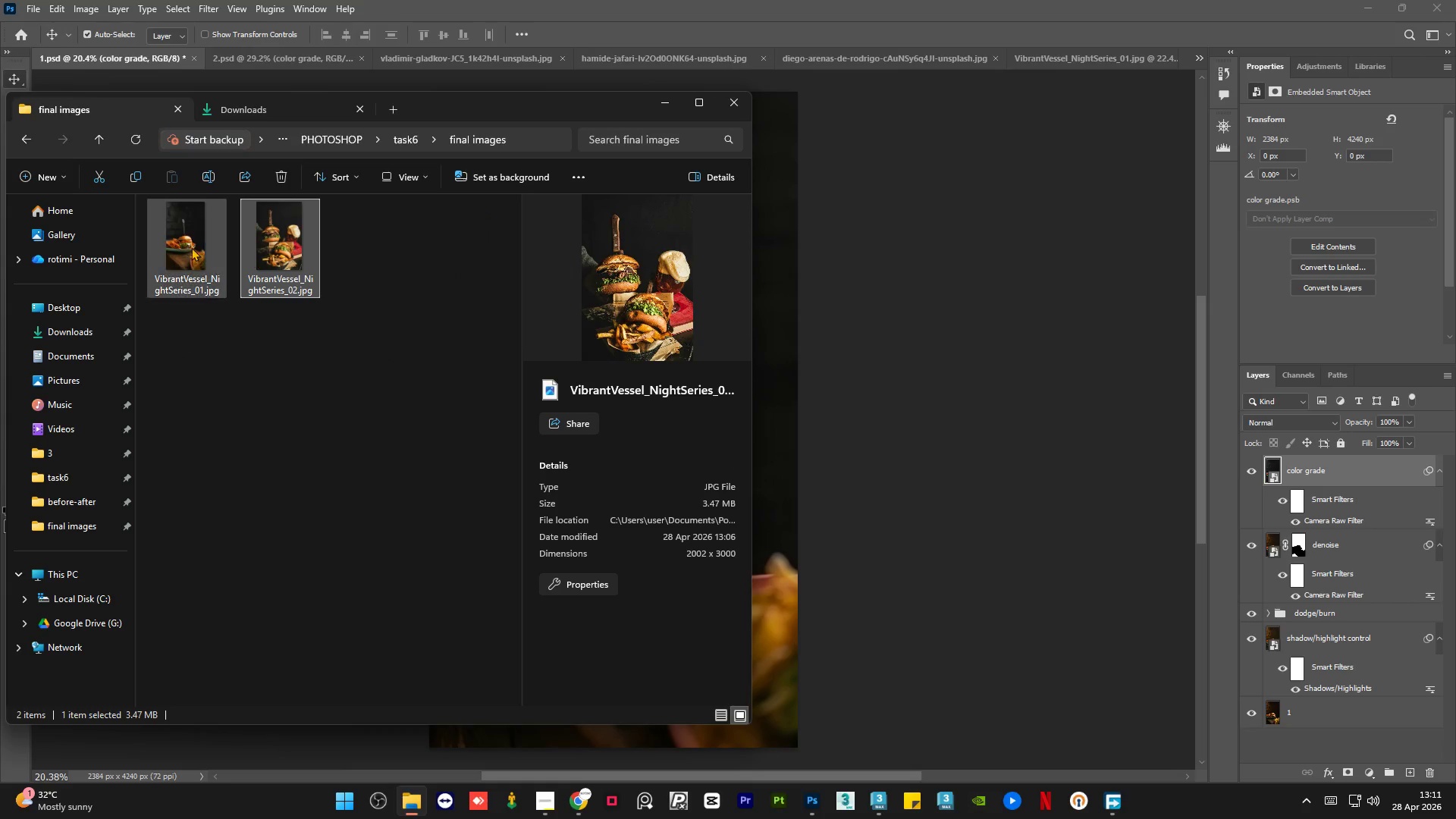 
double_click([191, 247])
 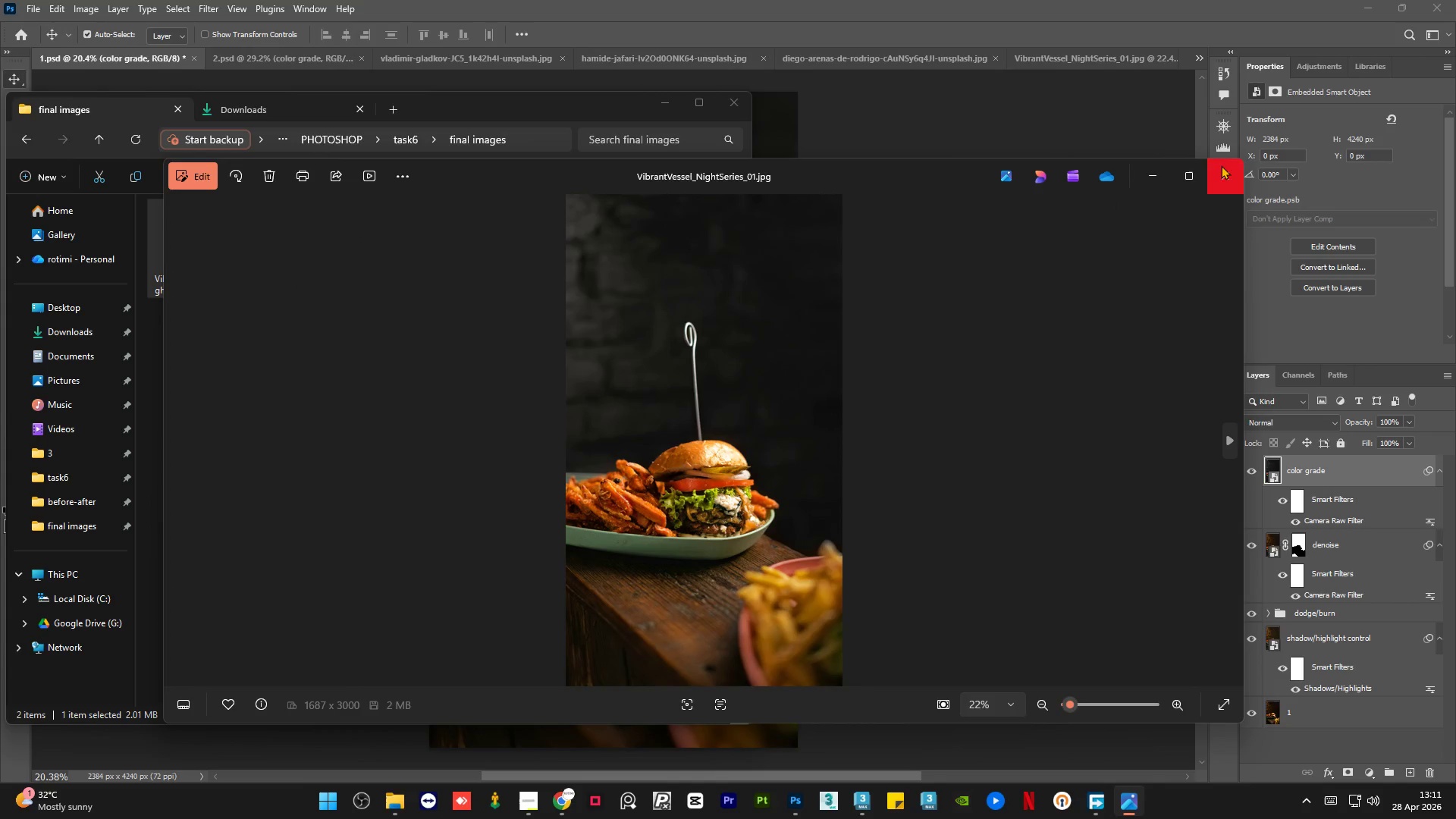 
left_click([1190, 176])
 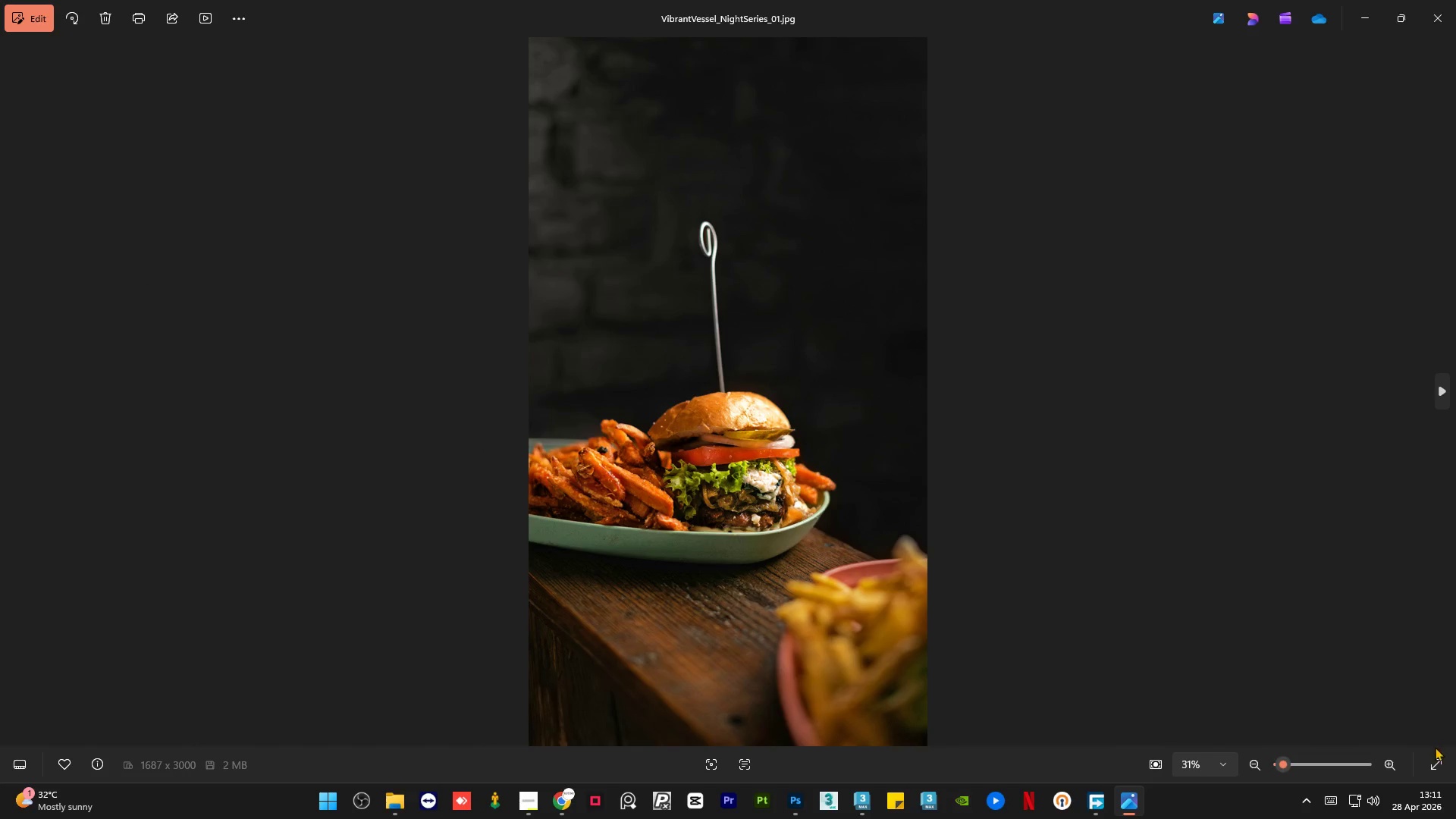 
left_click([1443, 770])
 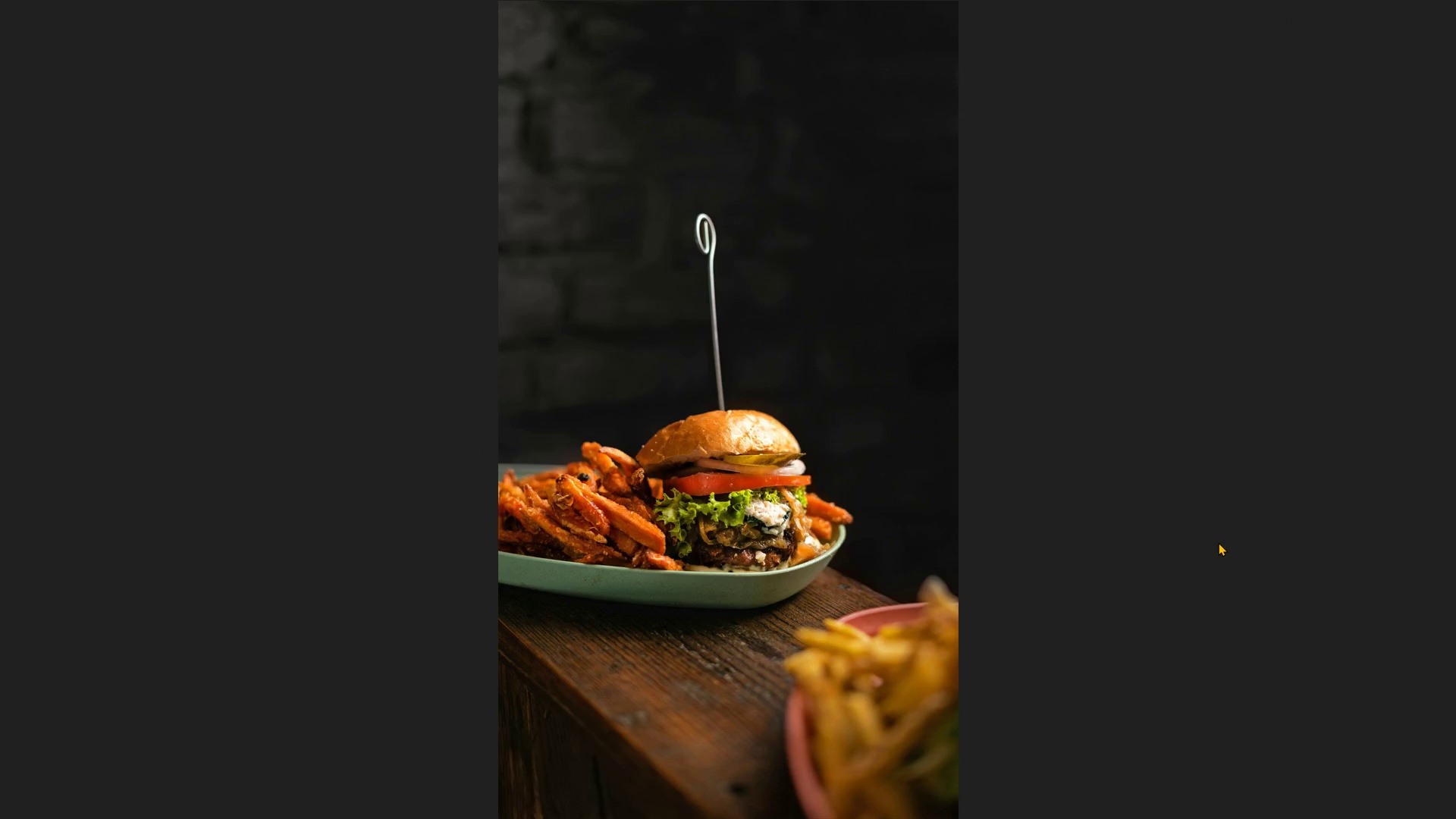 
key(ArrowRight)
 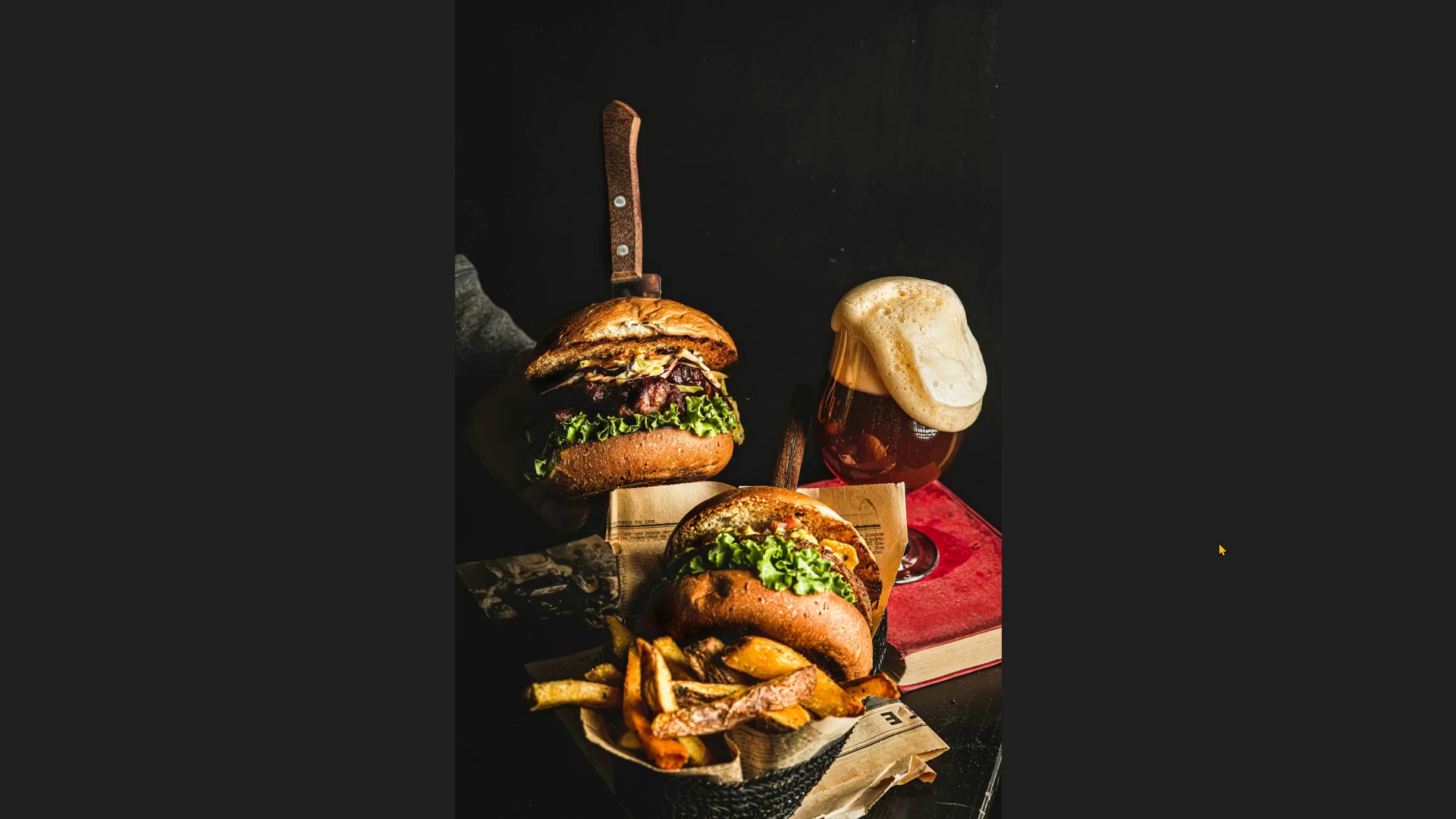 
key(ArrowLeft)
 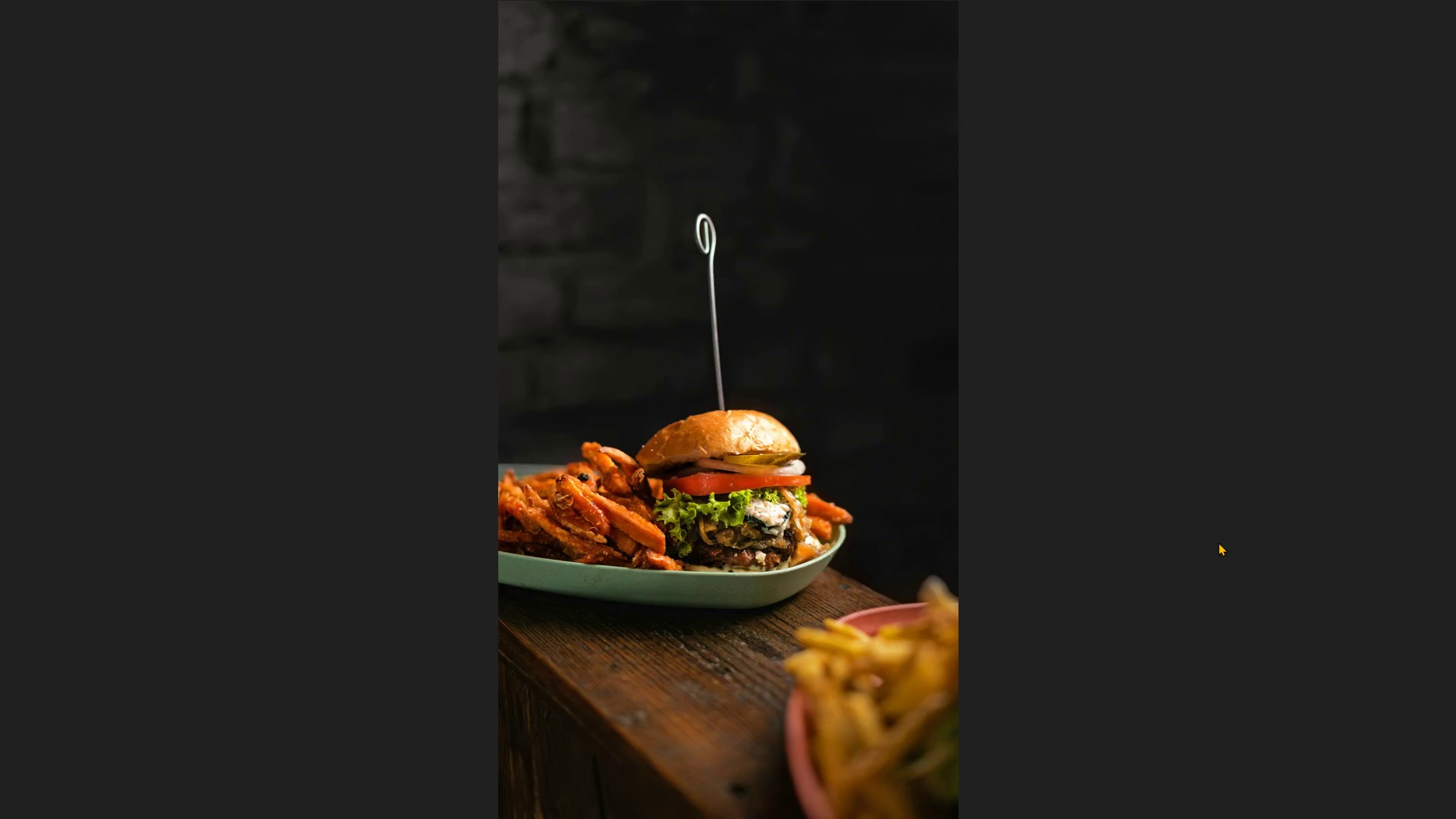 
key(ArrowRight)
 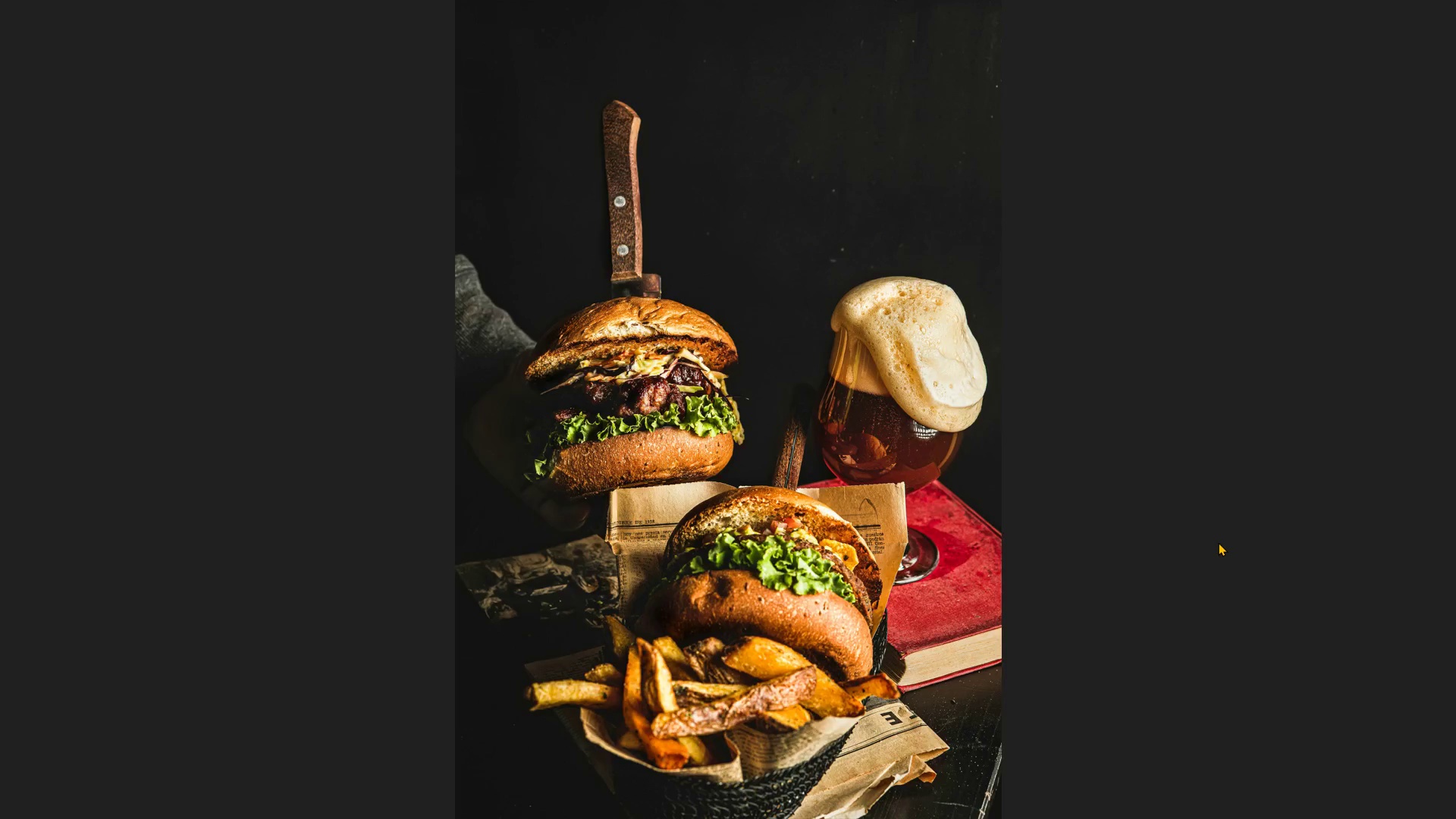 
key(ArrowLeft)
 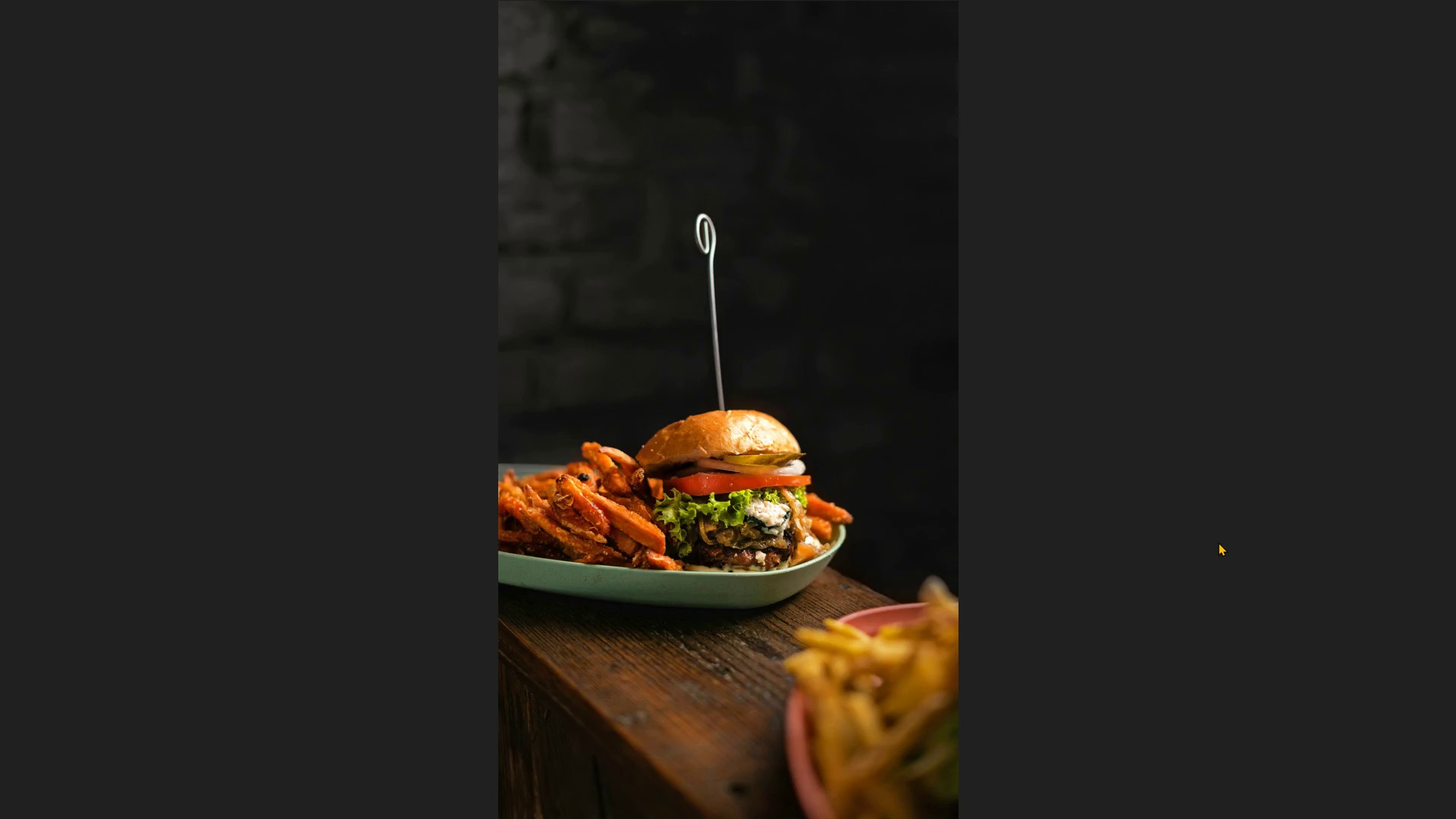 
key(ArrowRight)
 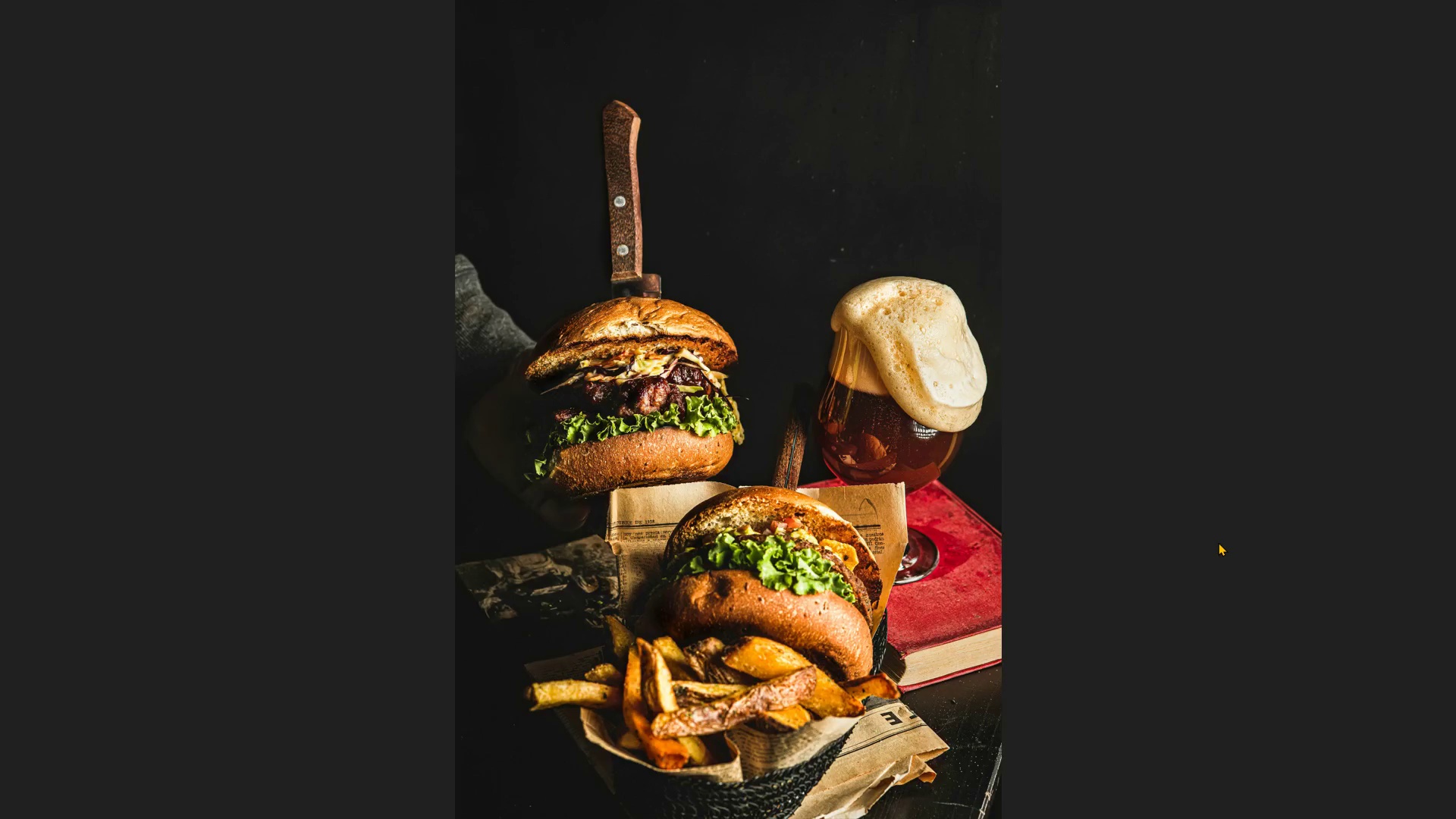 
key(ArrowLeft)
 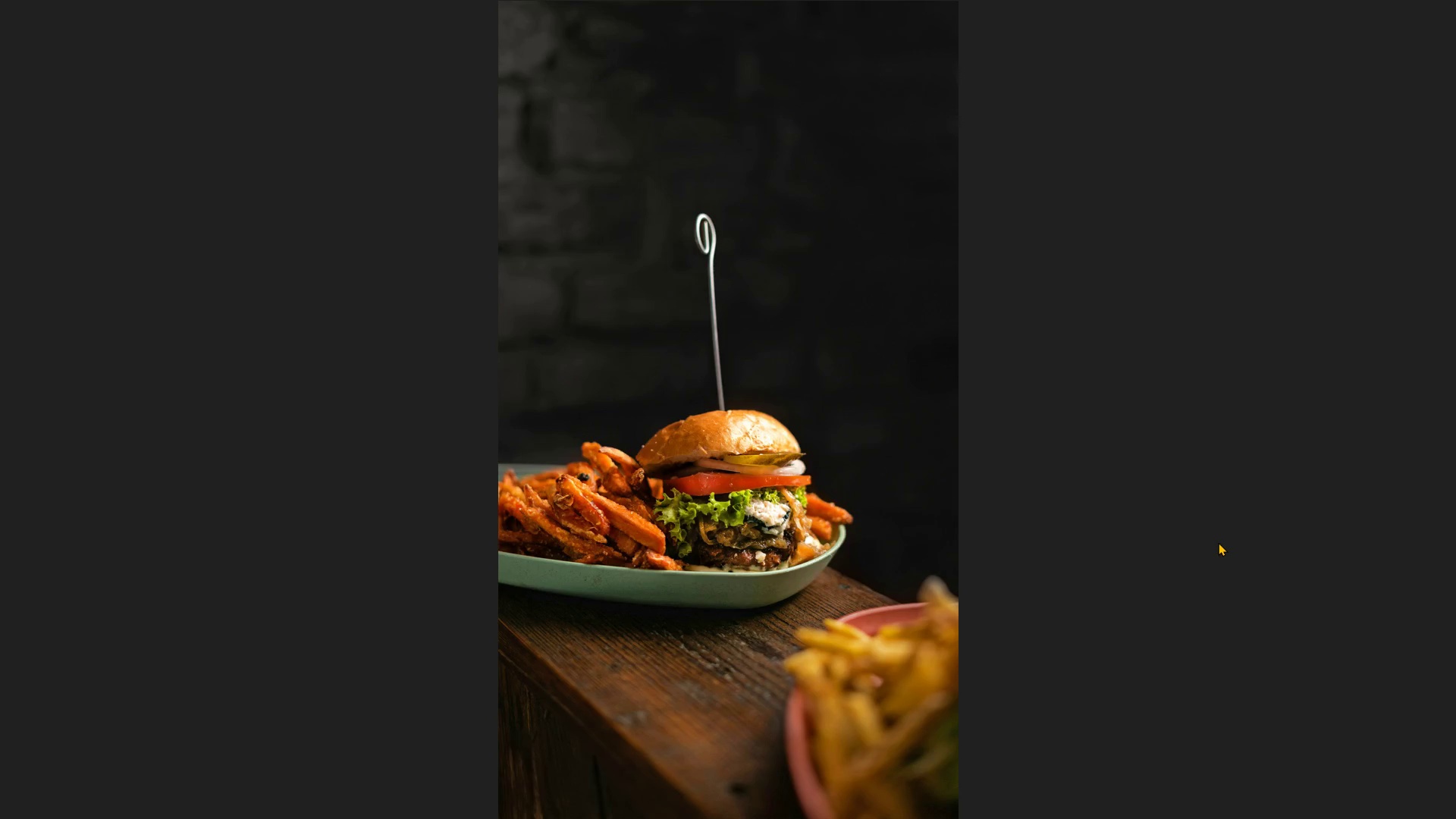 
left_click([1218, 542])
 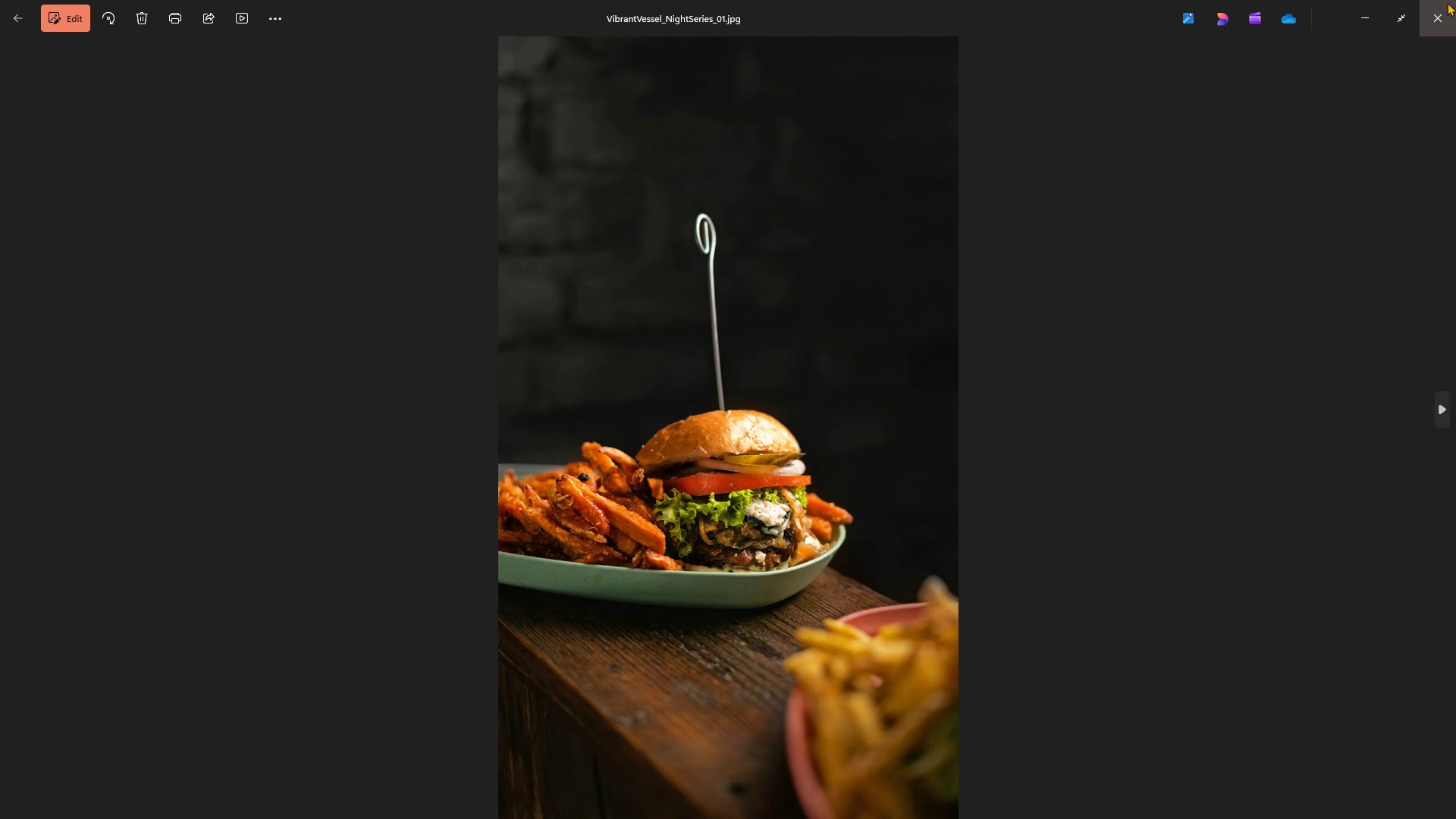 
left_click([1439, 14])
 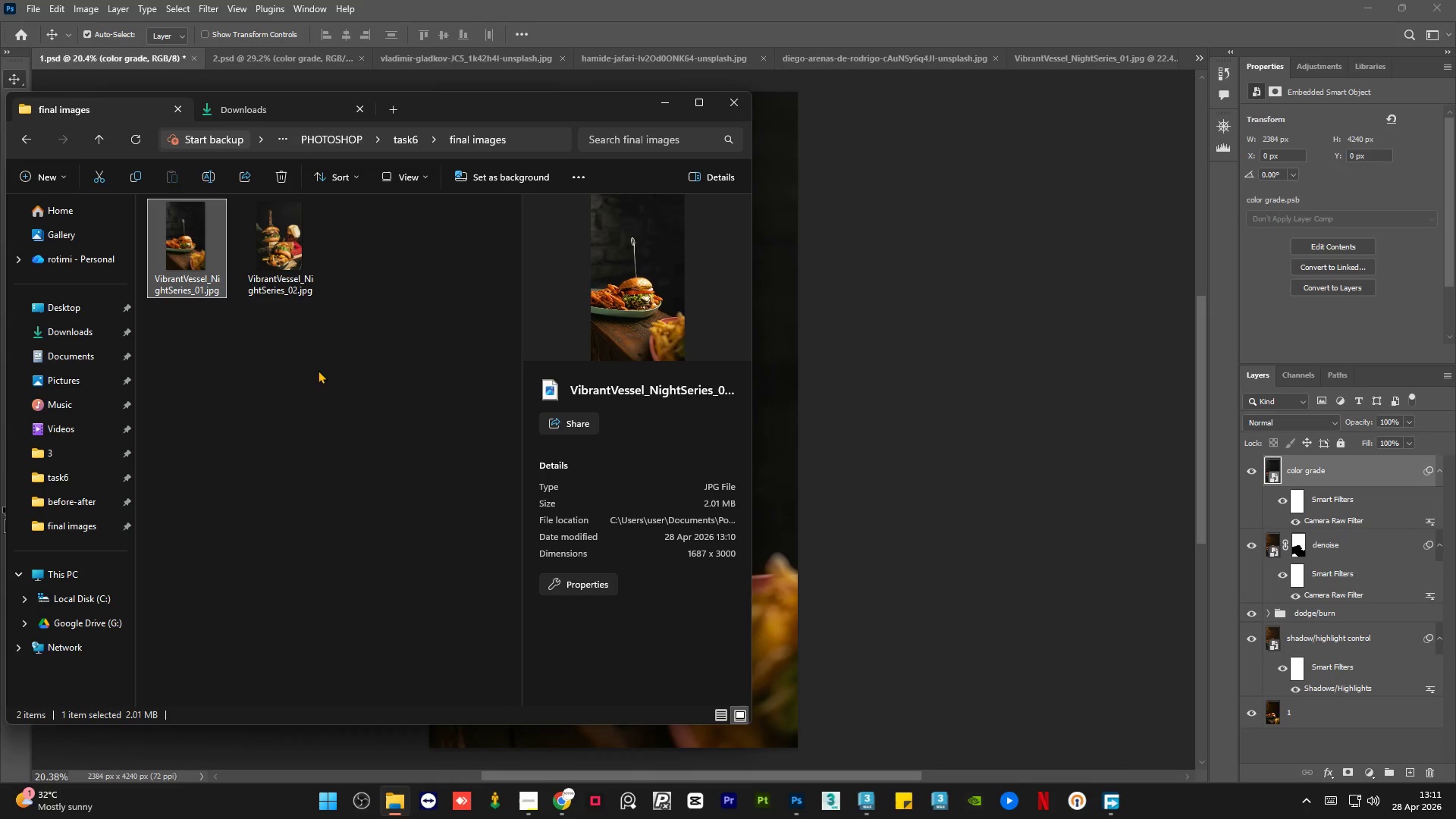 
left_click([321, 397])
 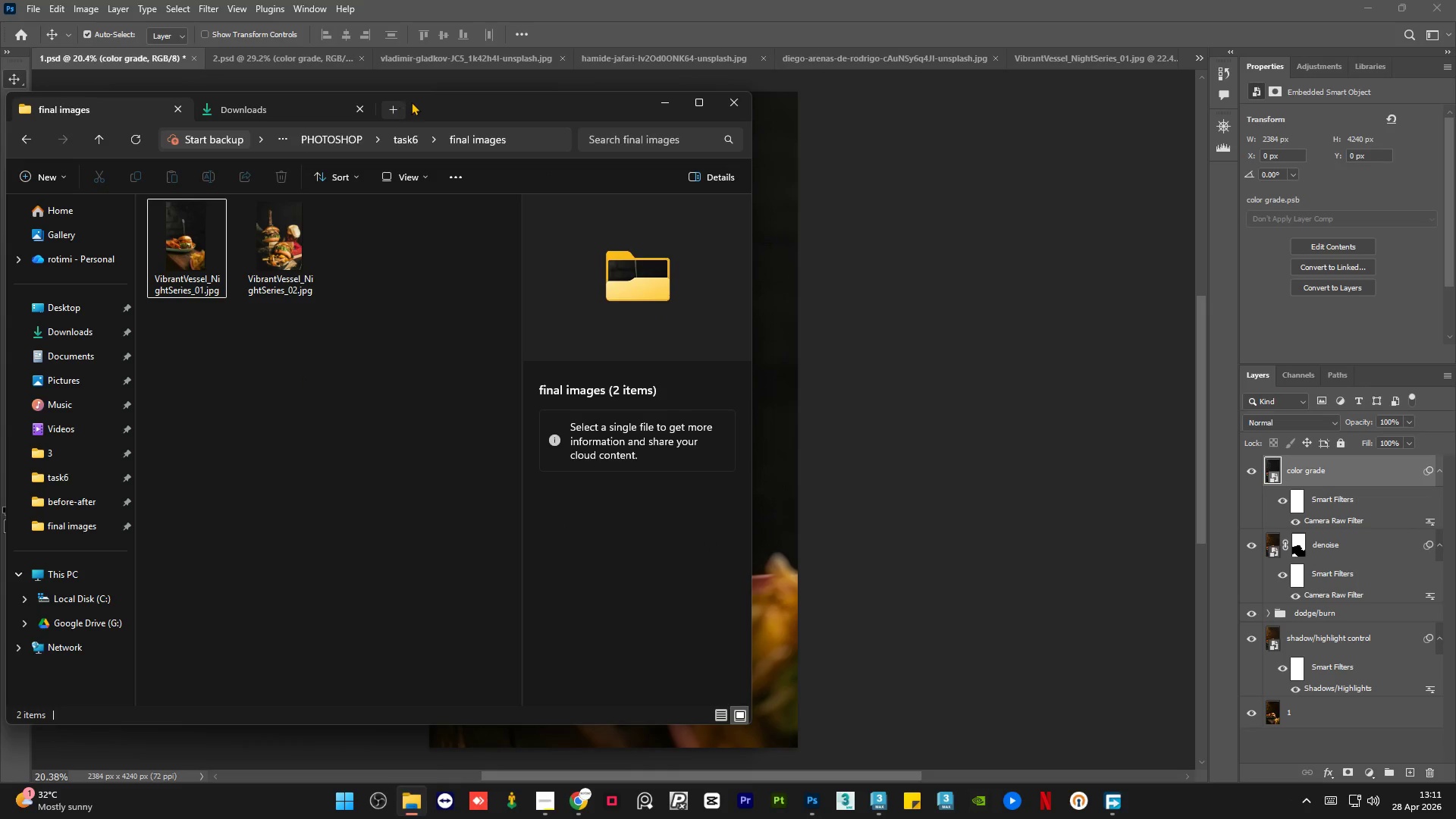 
left_click_drag(start_coordinate=[416, 102], to_coordinate=[630, 102])
 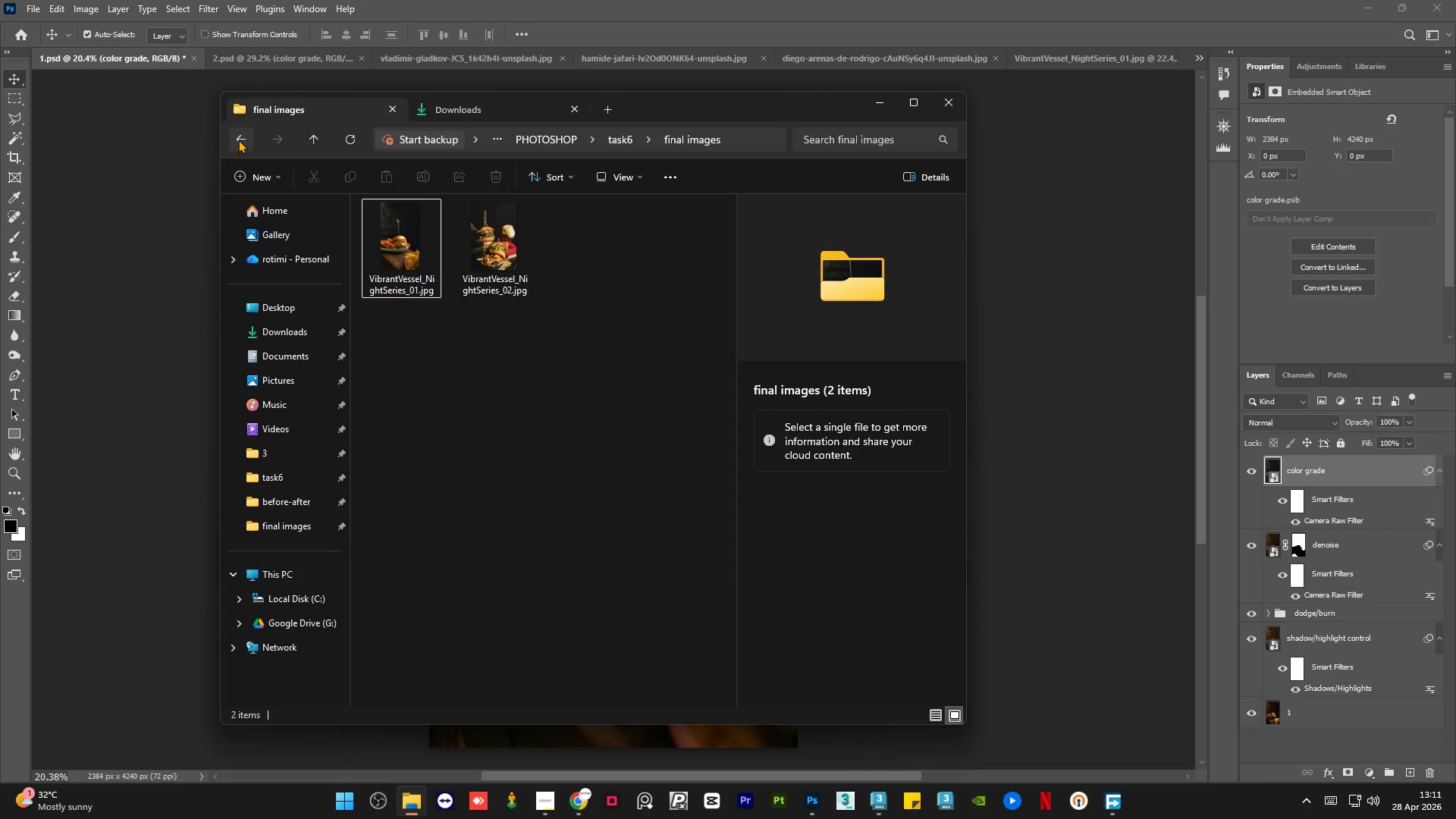 
left_click([238, 140])
 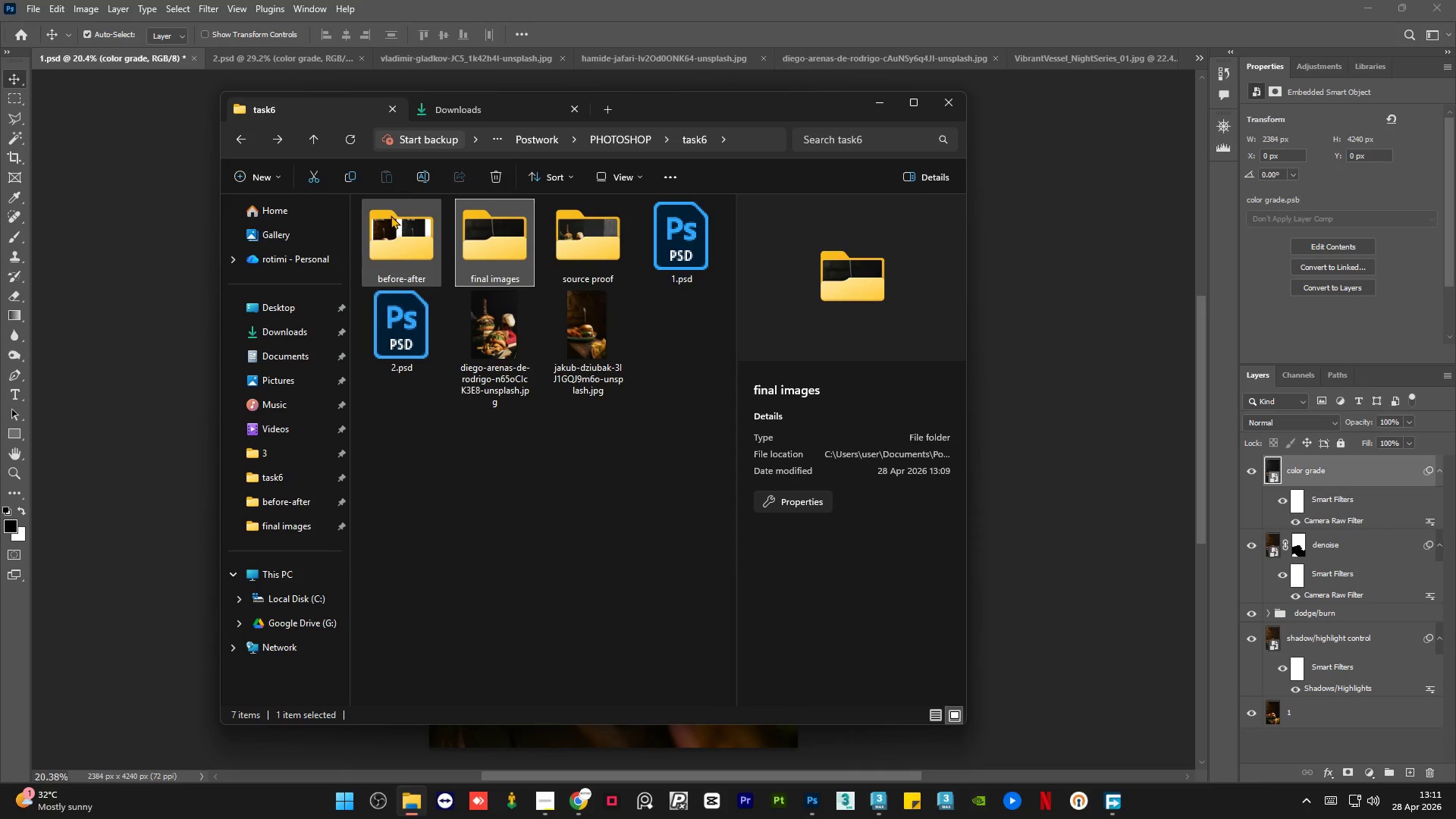 
double_click([391, 215])
 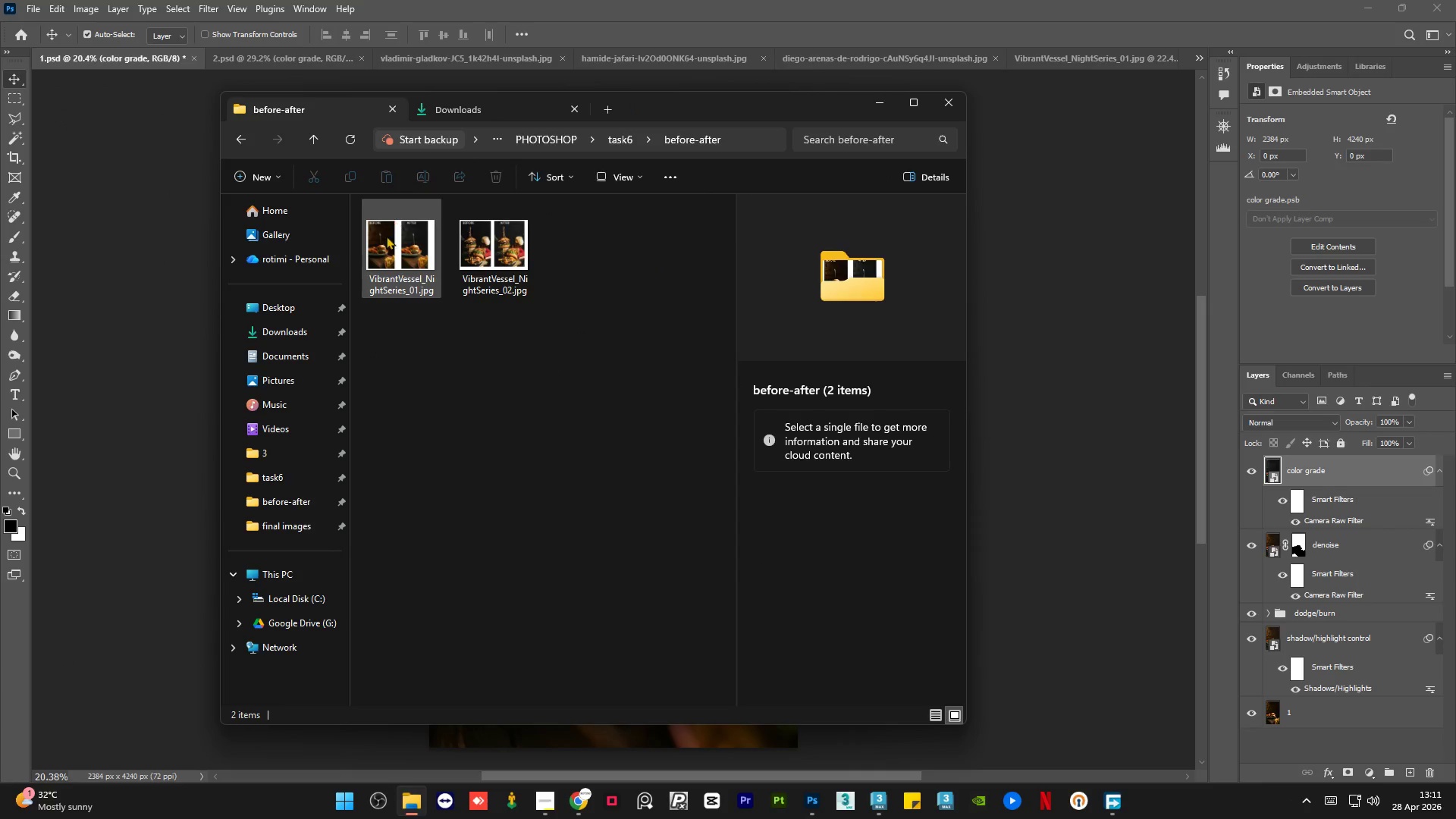 
triple_click([384, 247])
 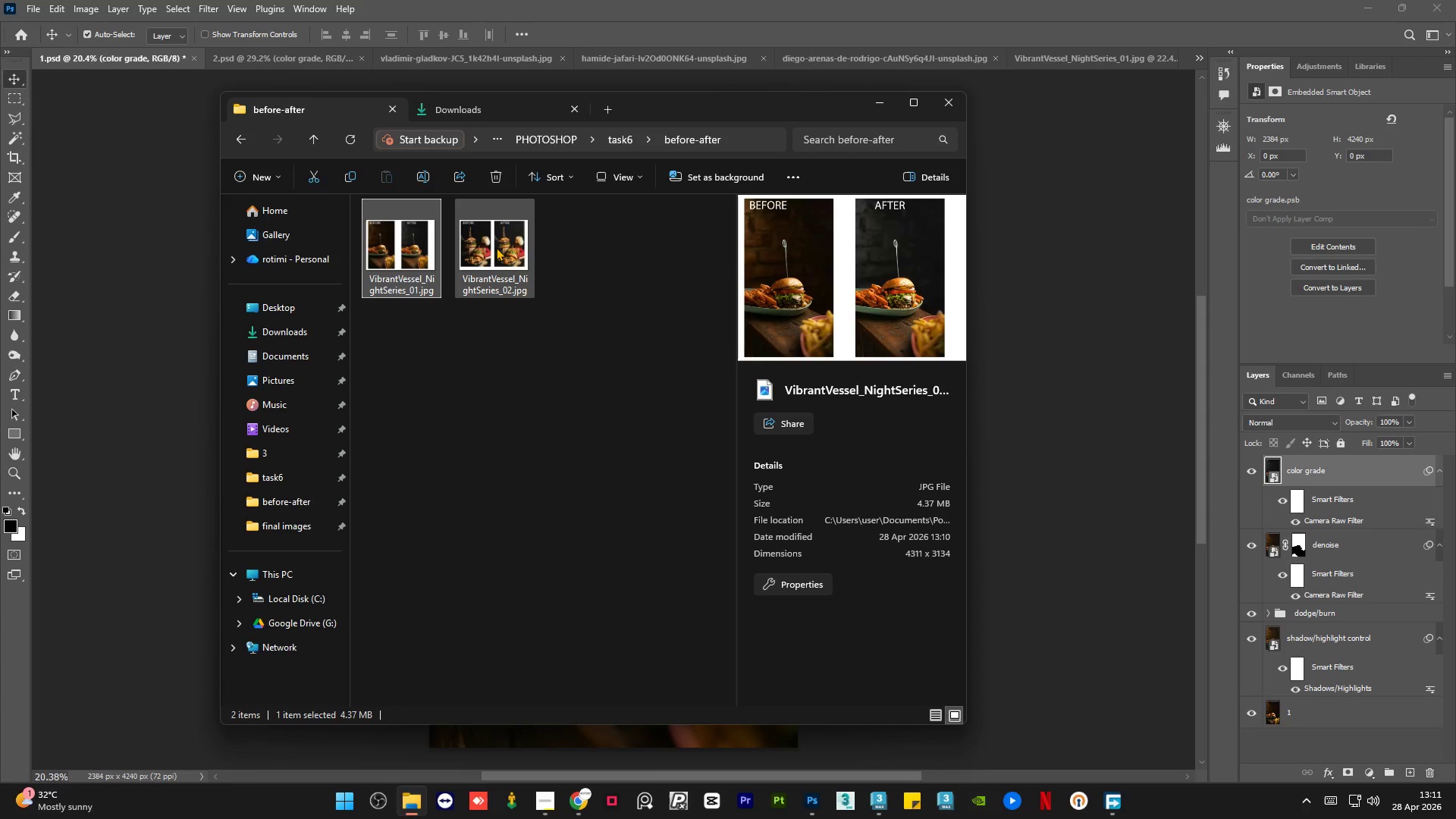 
left_click([496, 247])
 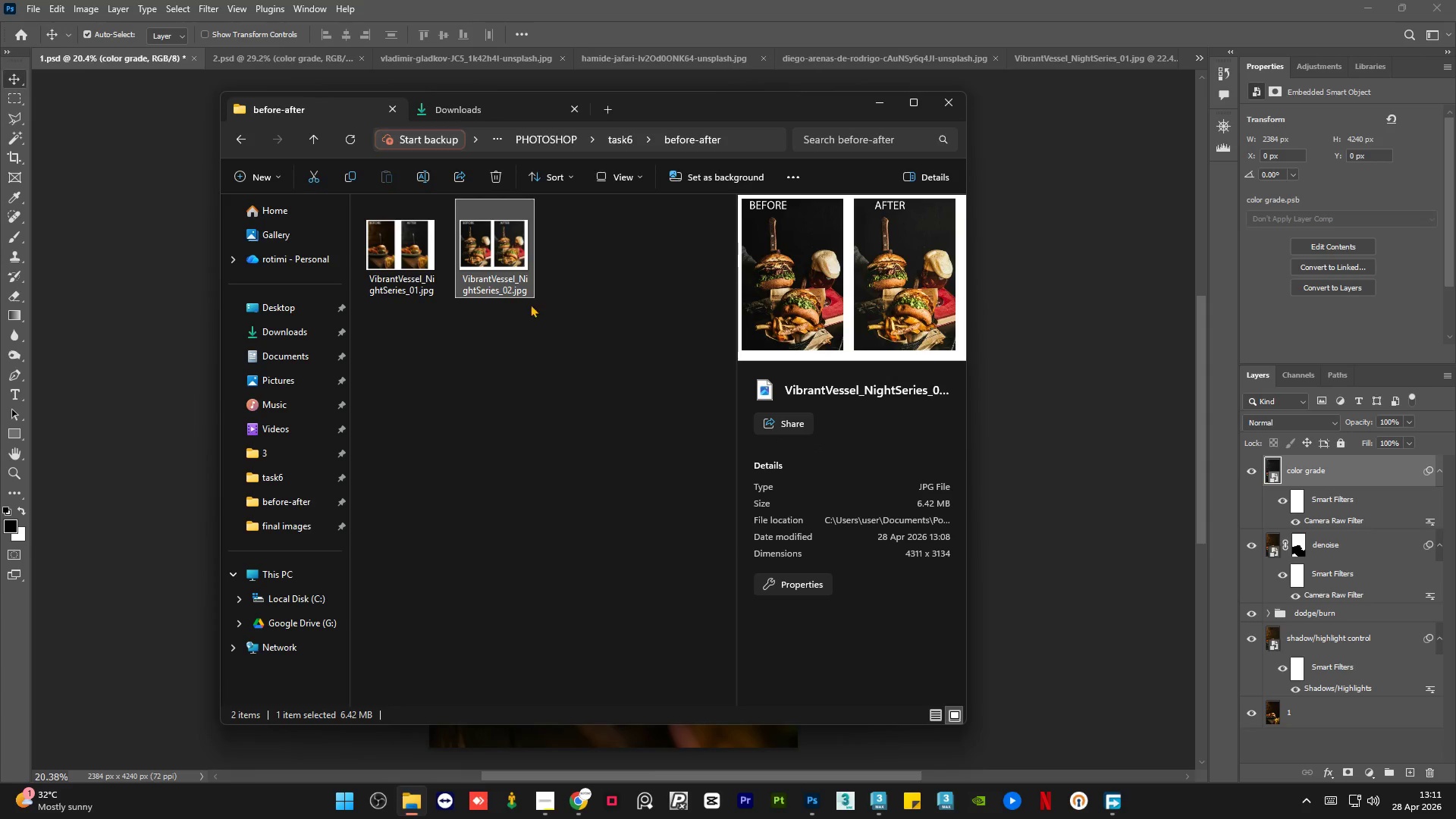 
left_click([636, 478])
 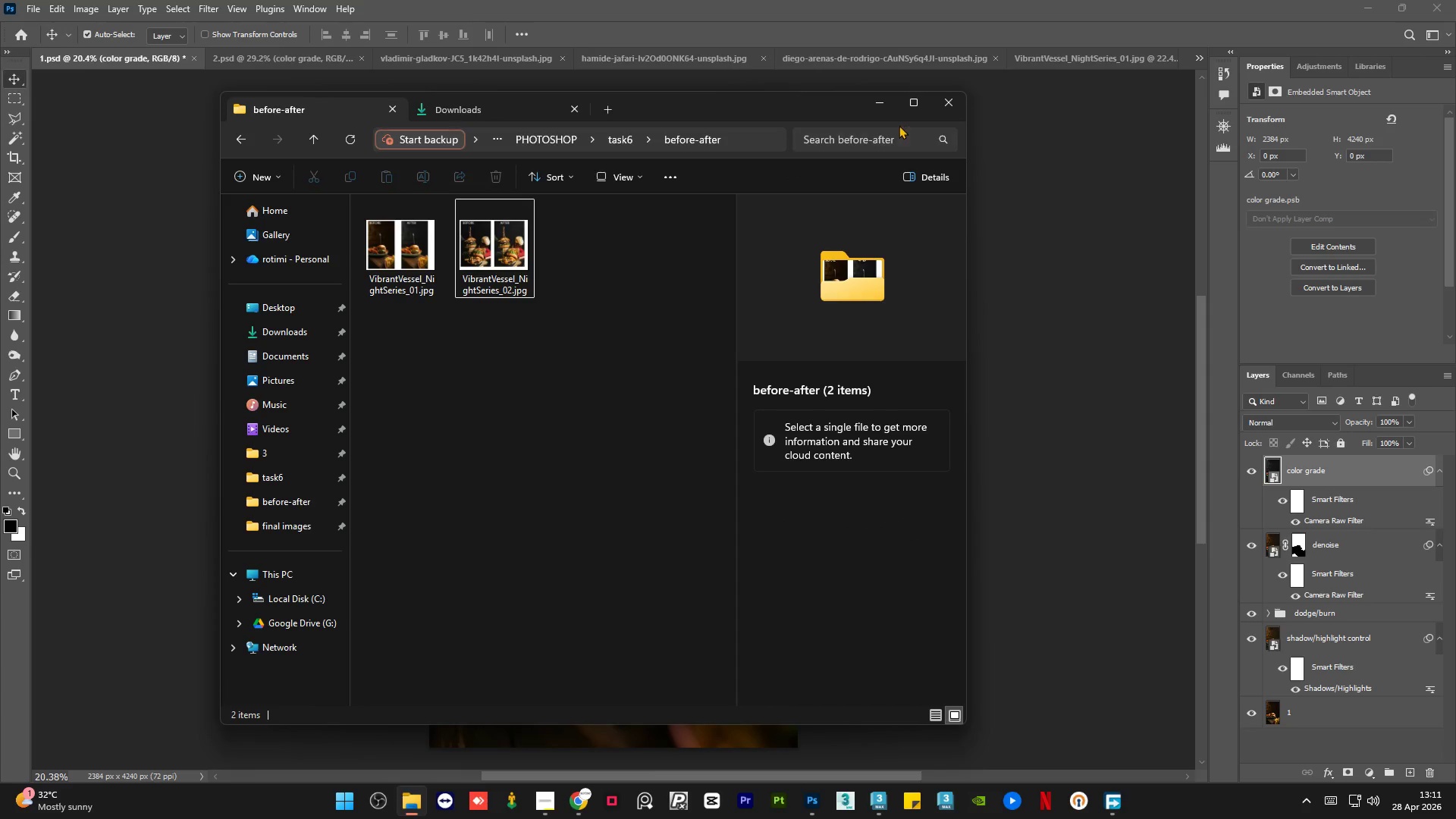 
left_click([882, 108])
 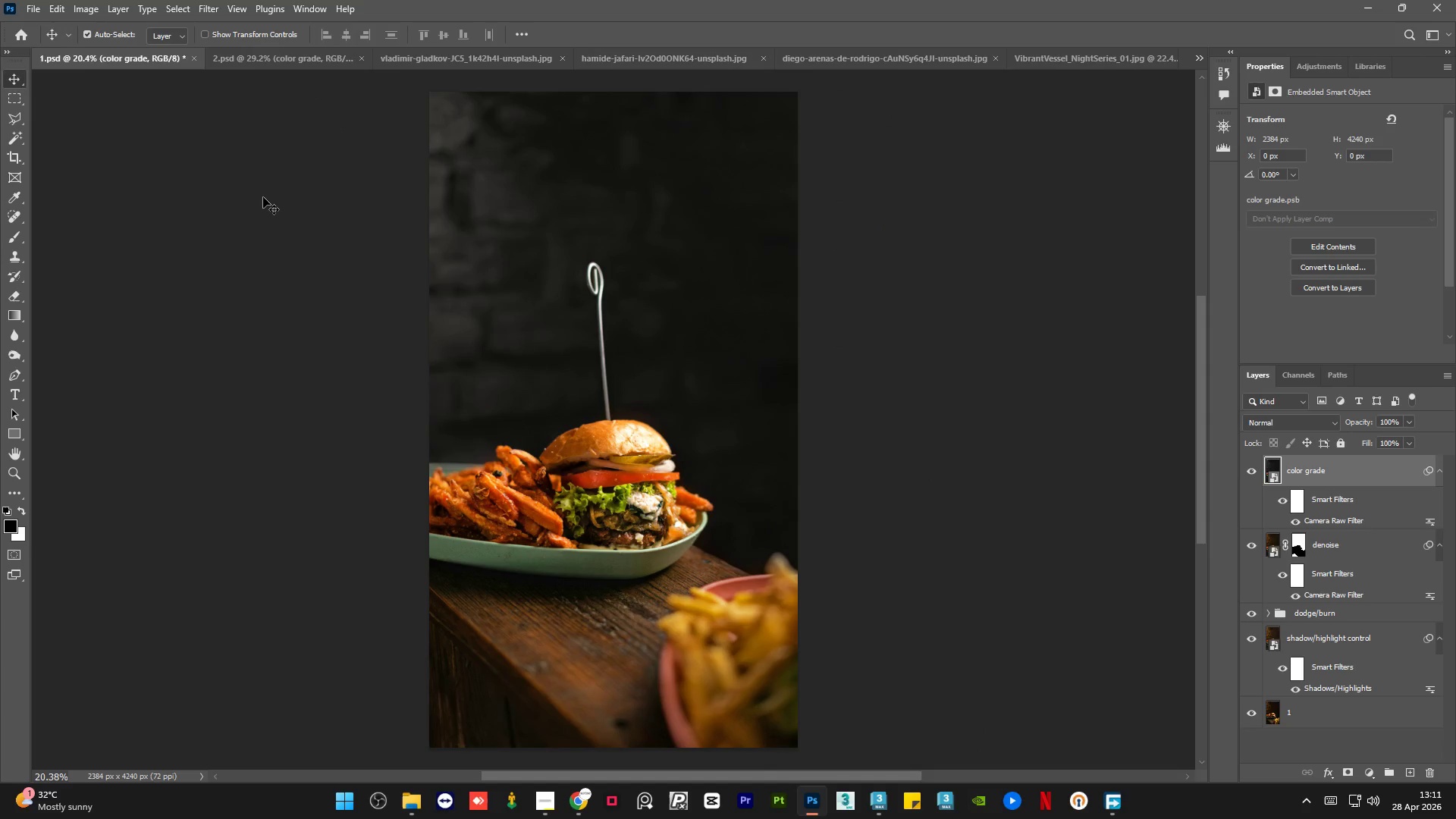 
key(Control+S)
 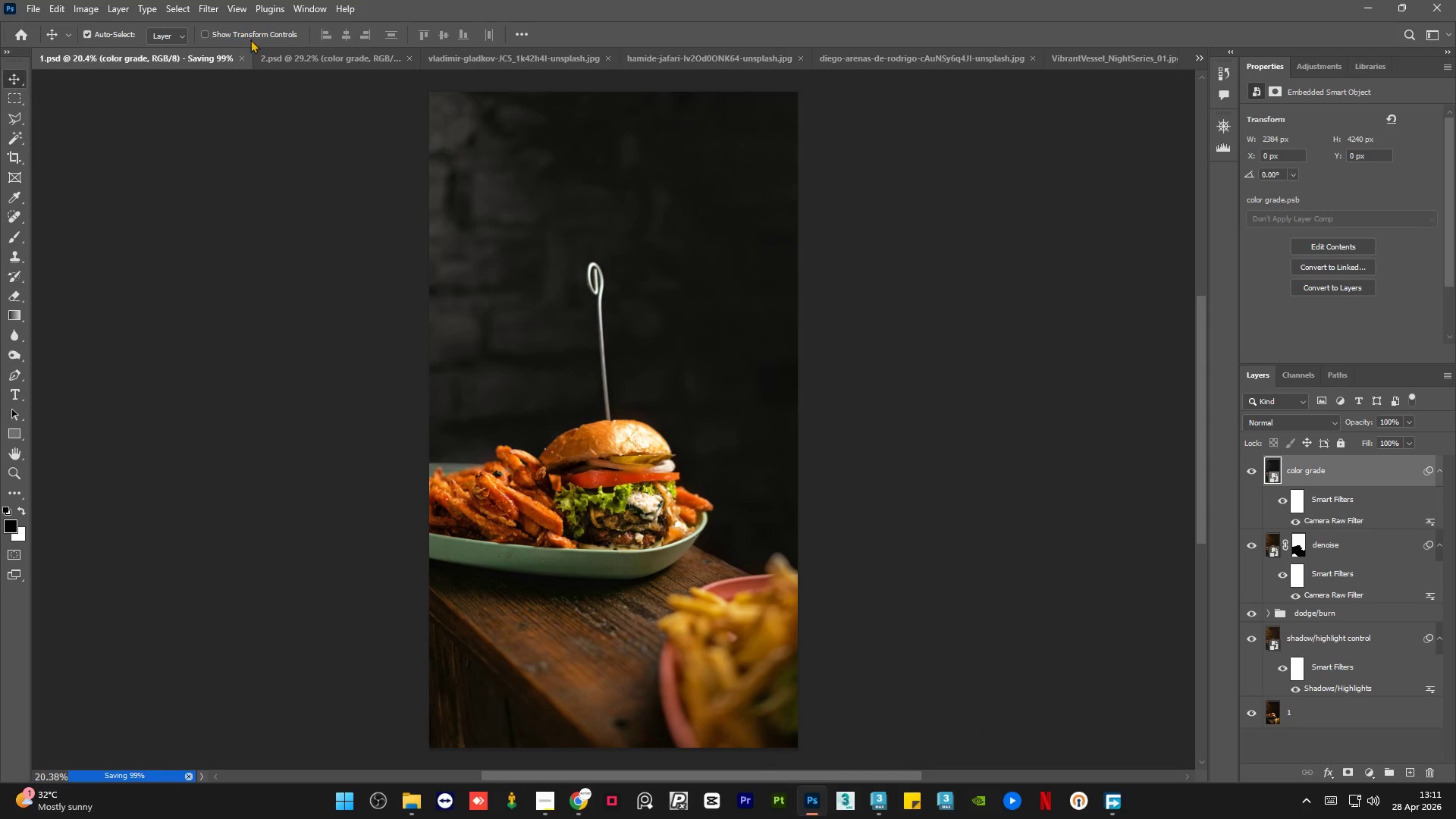 
left_click([278, 54])
 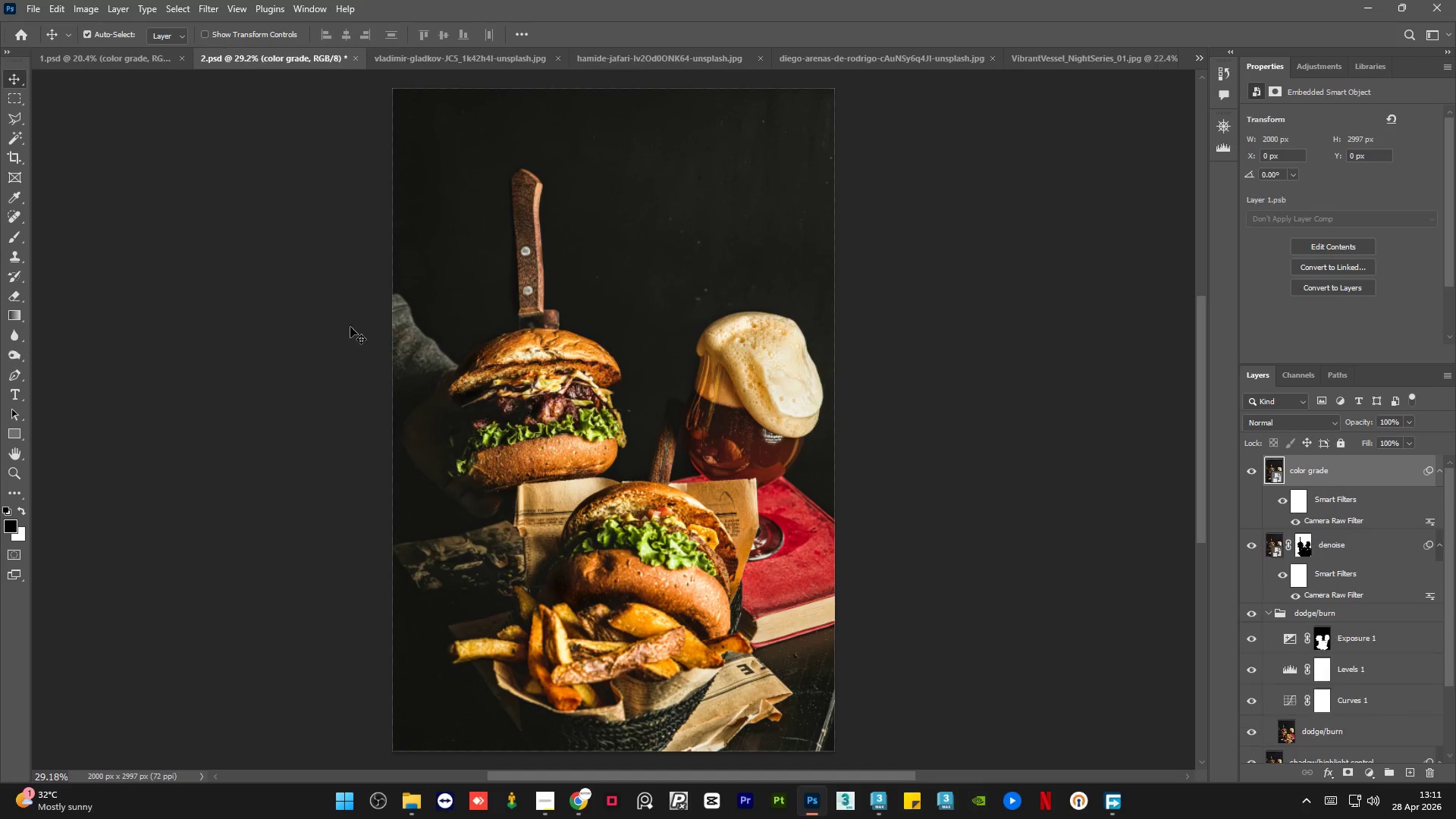 
key(Control+S)
 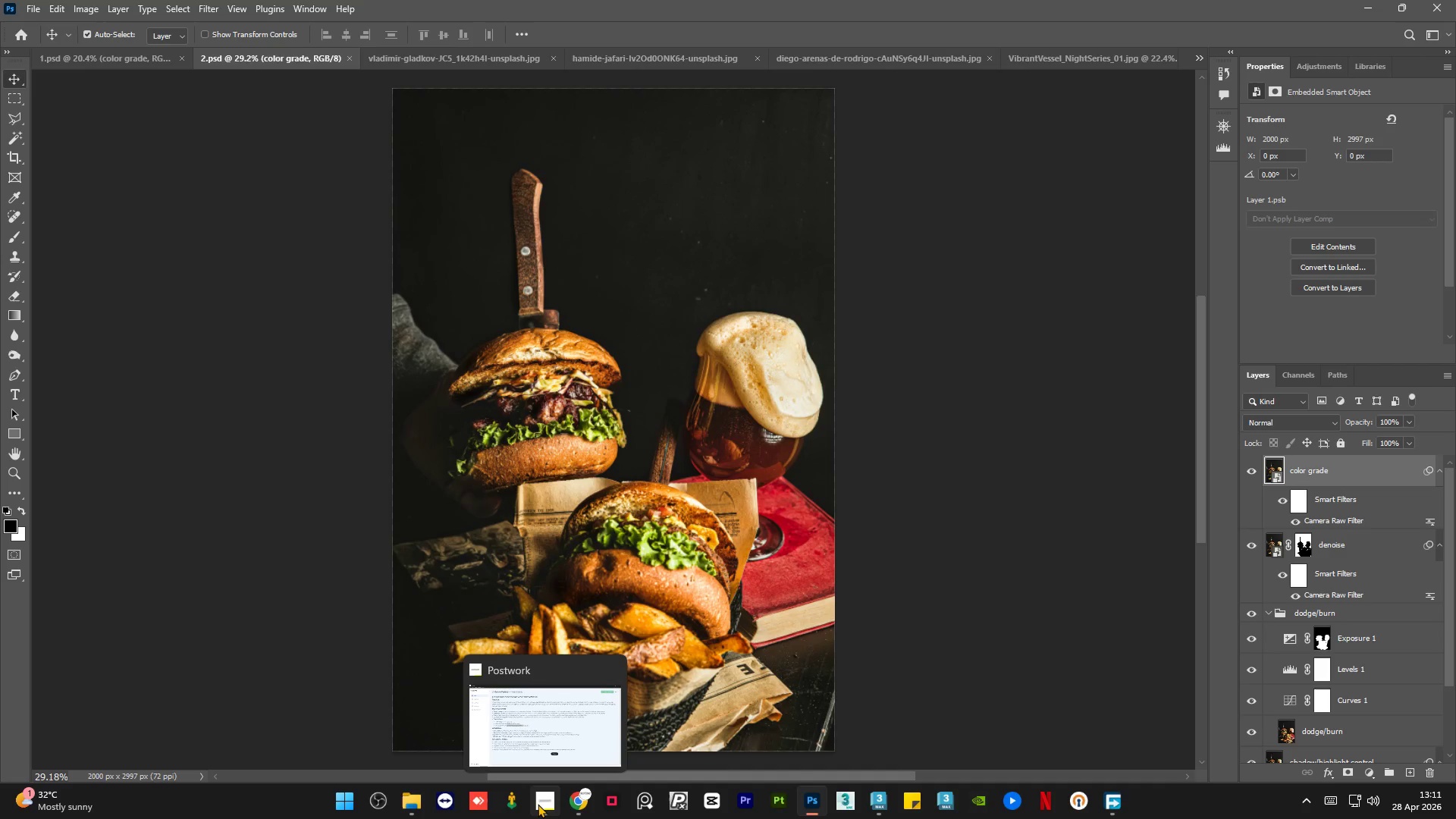 
left_click([538, 804])